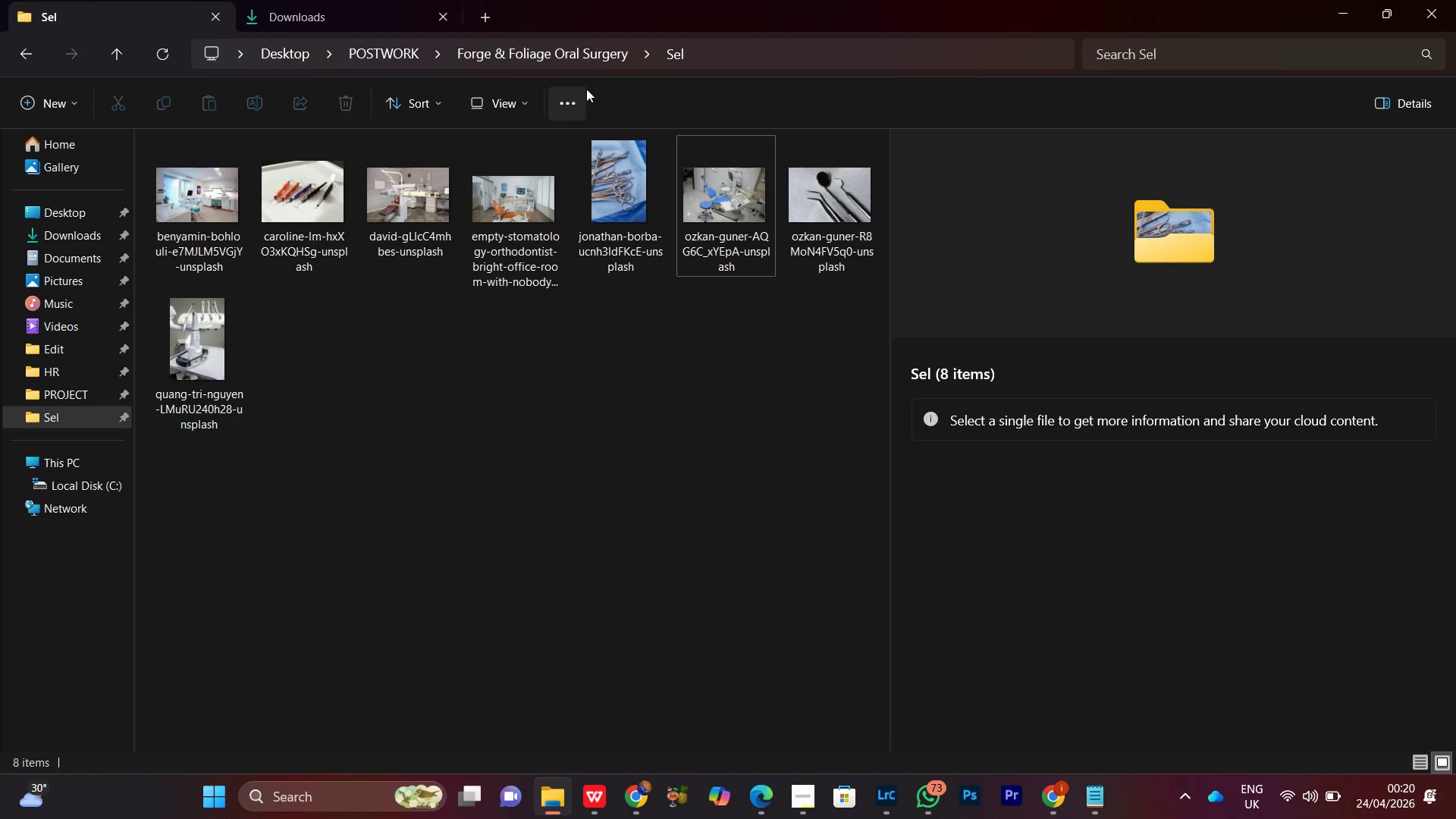 
left_click([597, 58])
 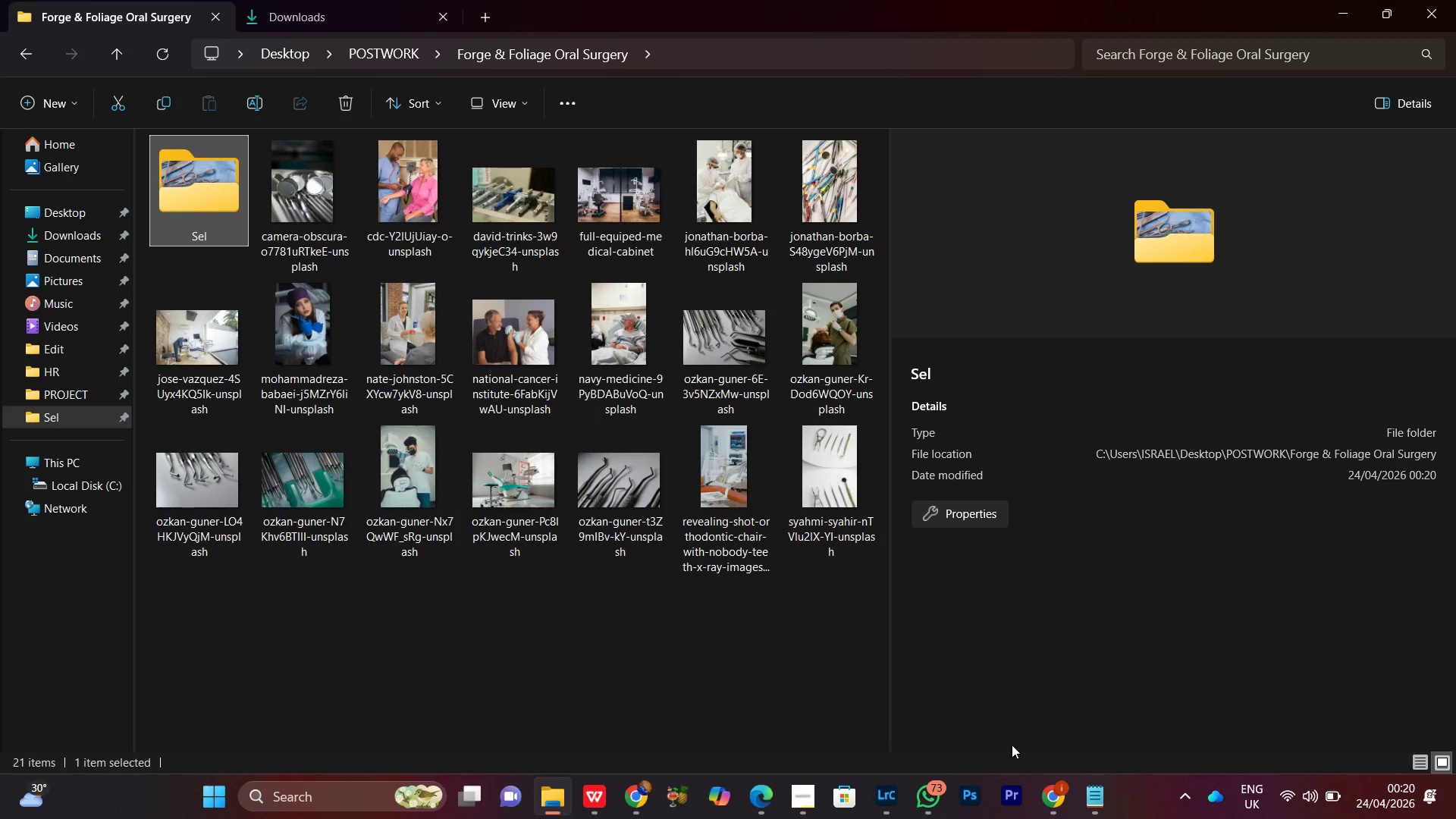 
left_click([1062, 805])
 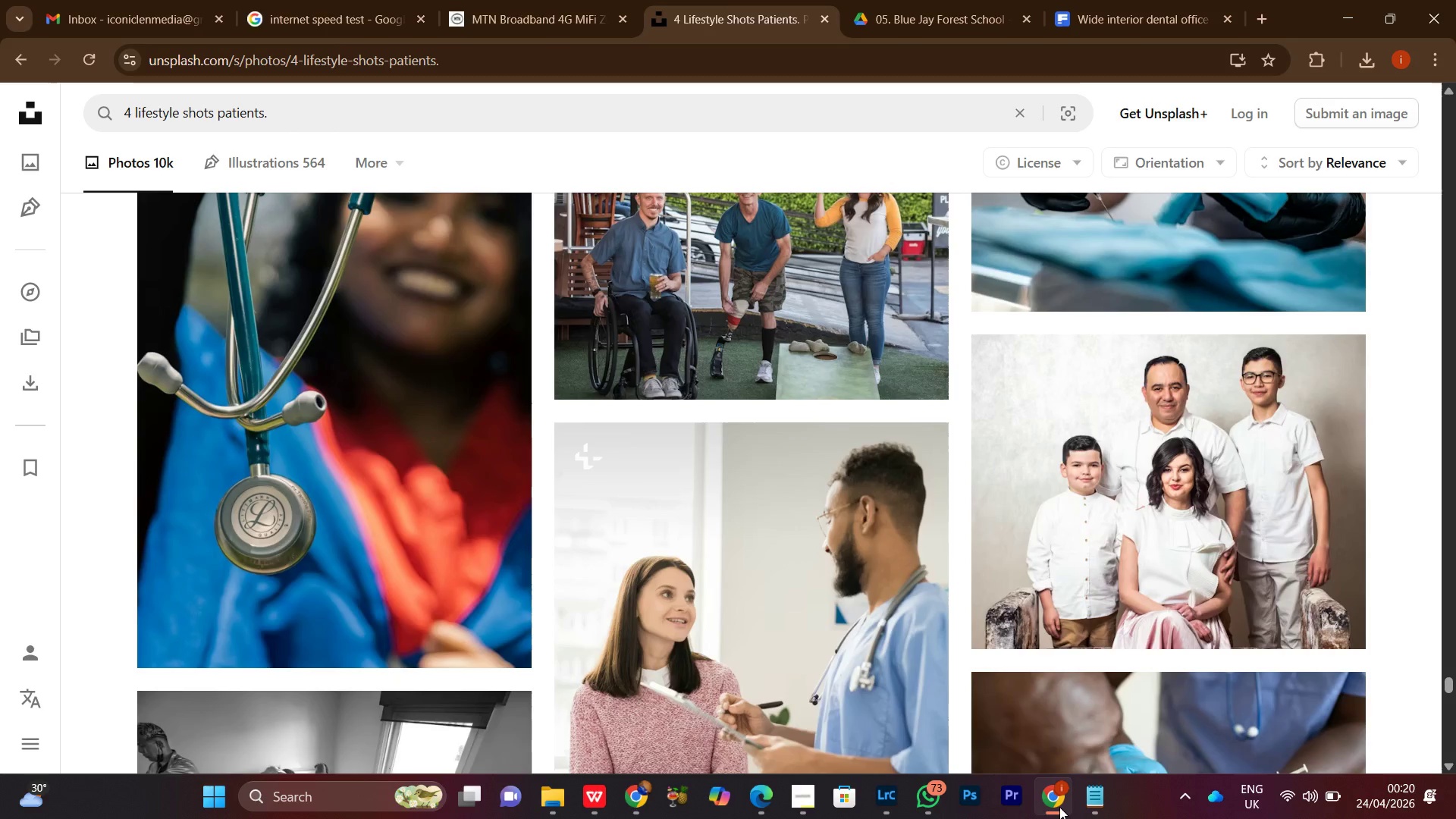 
left_click([1059, 807])
 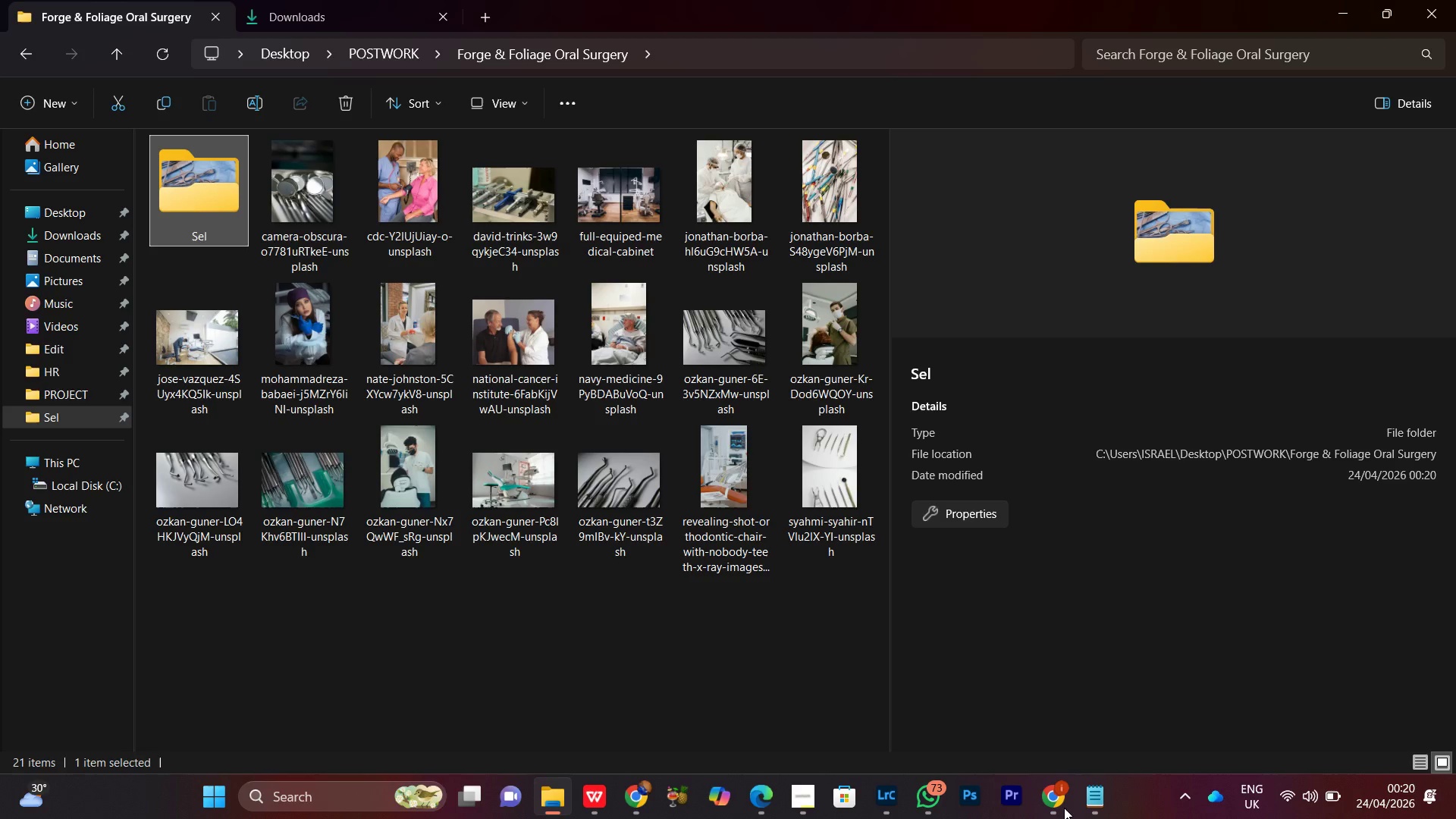 
mouse_move([1006, 798])
 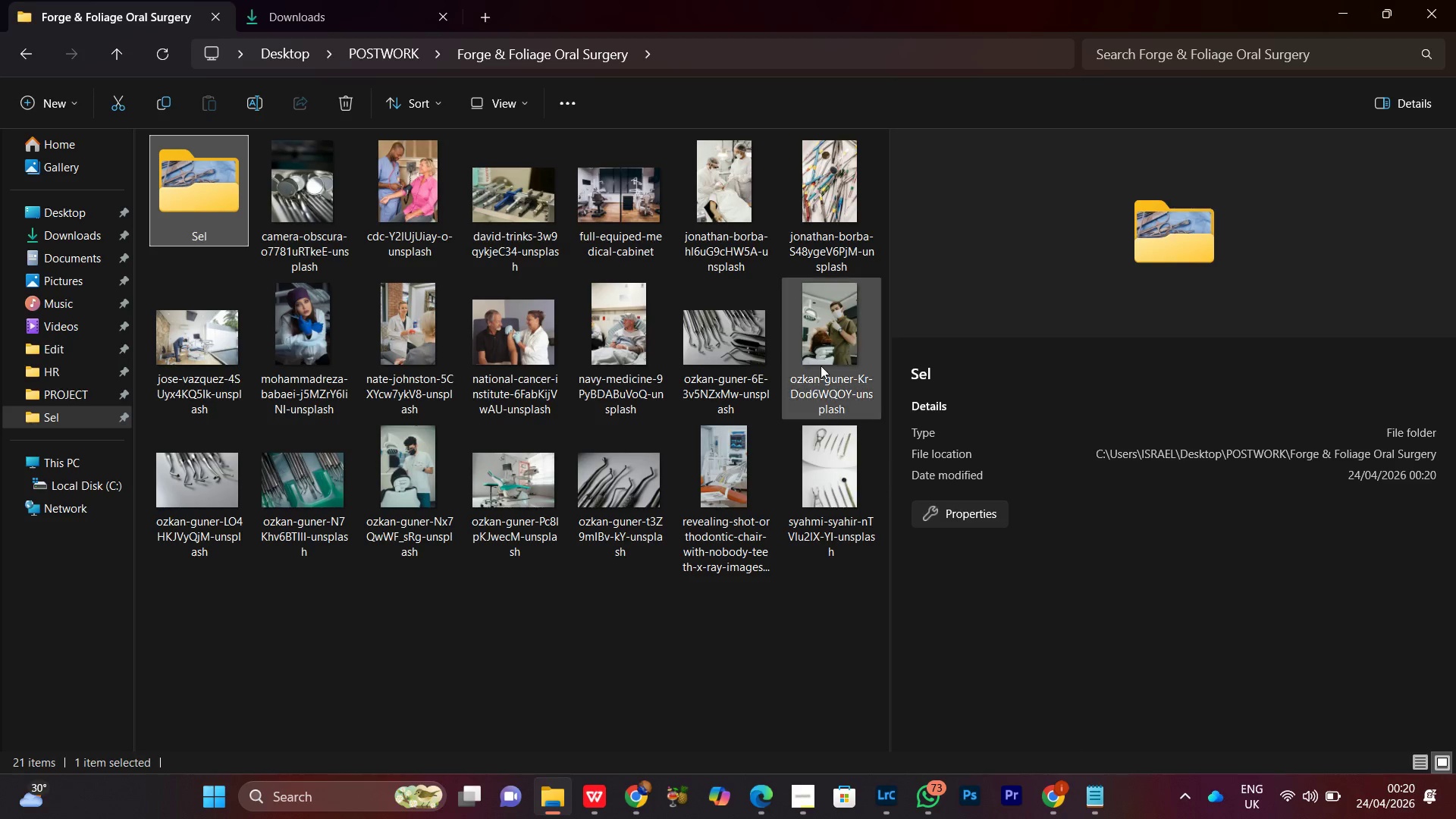 
left_click([817, 333])
 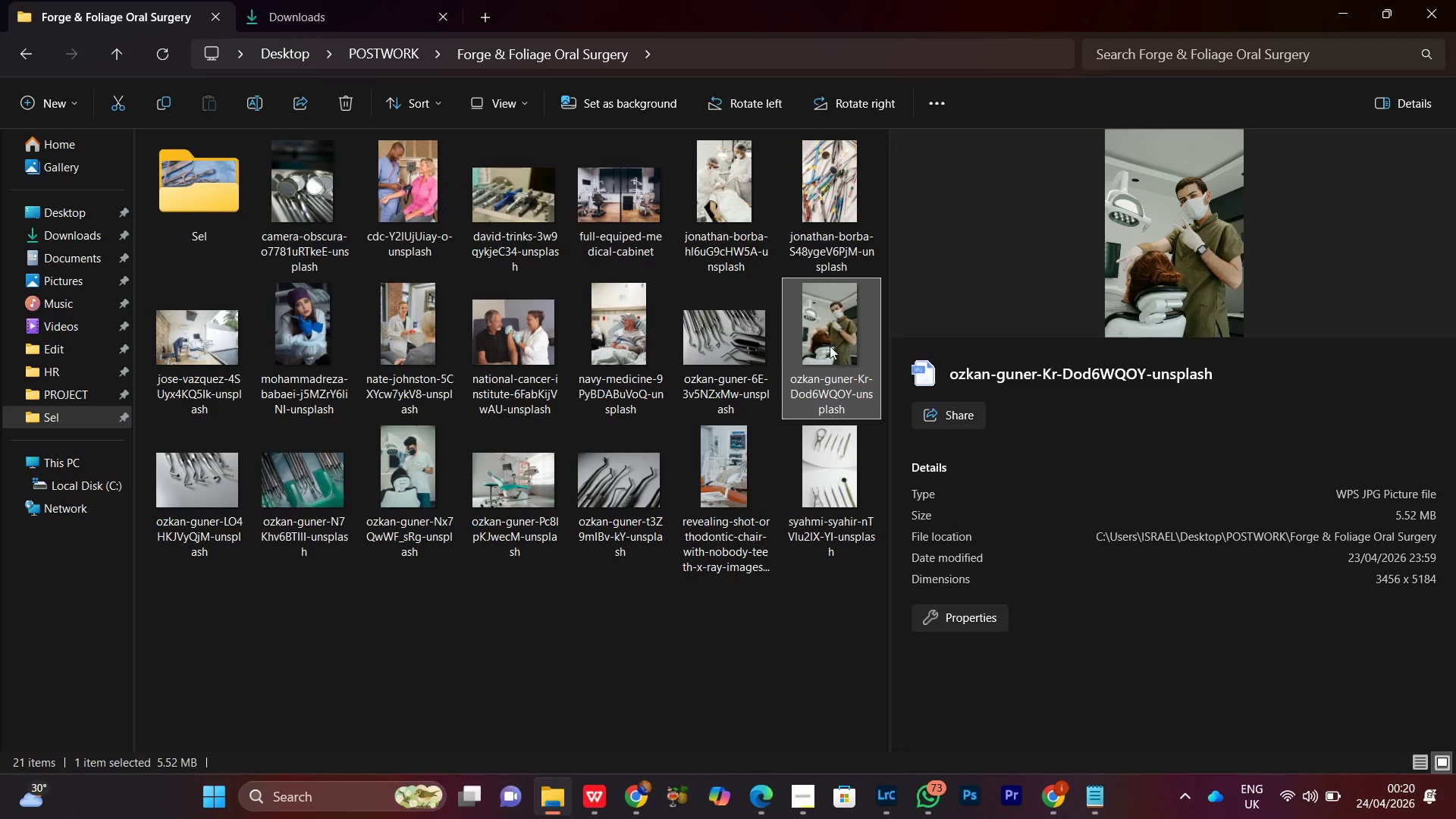 
left_click_drag(start_coordinate=[839, 342], to_coordinate=[173, 162])
 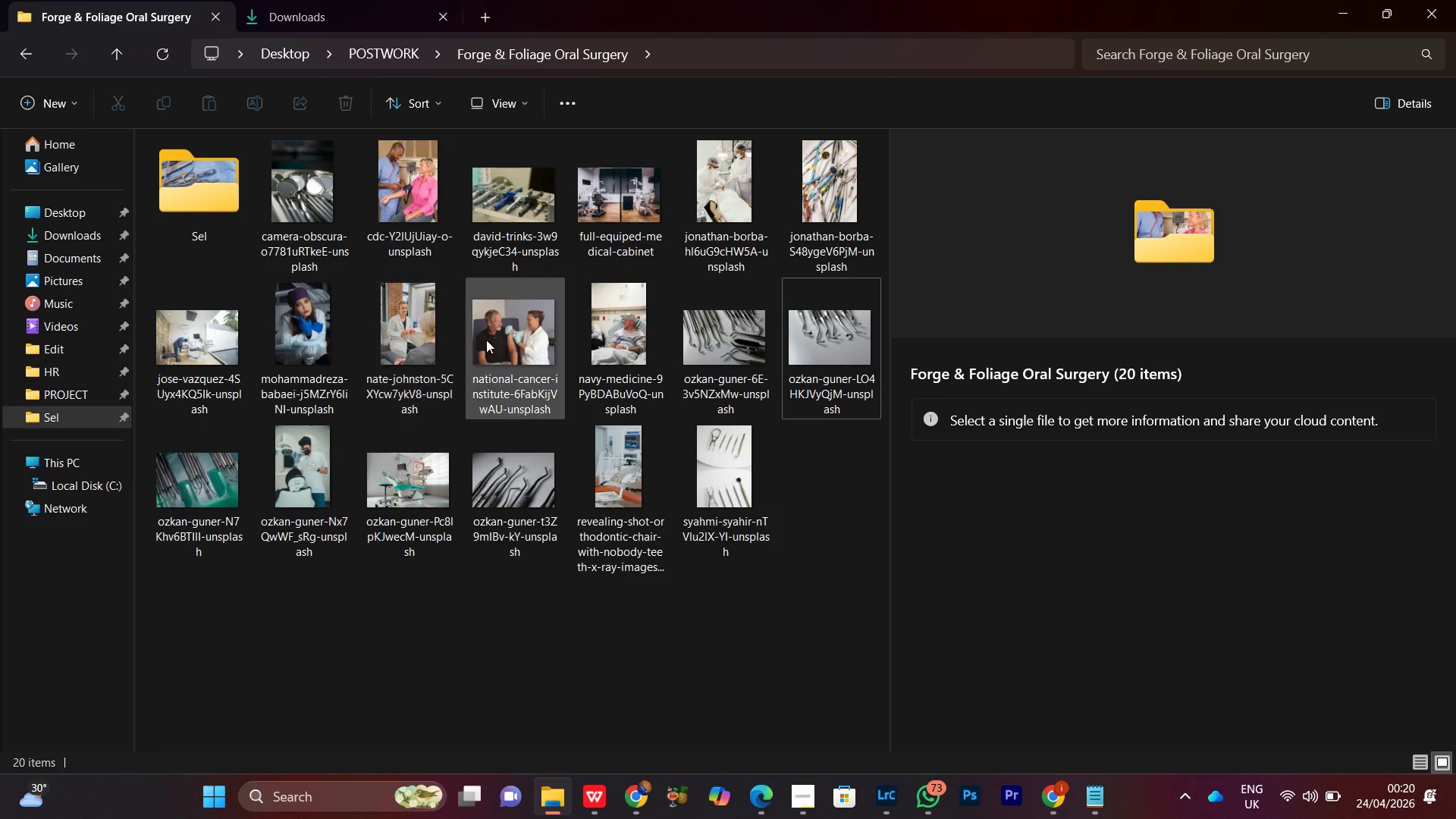 
left_click([409, 338])
 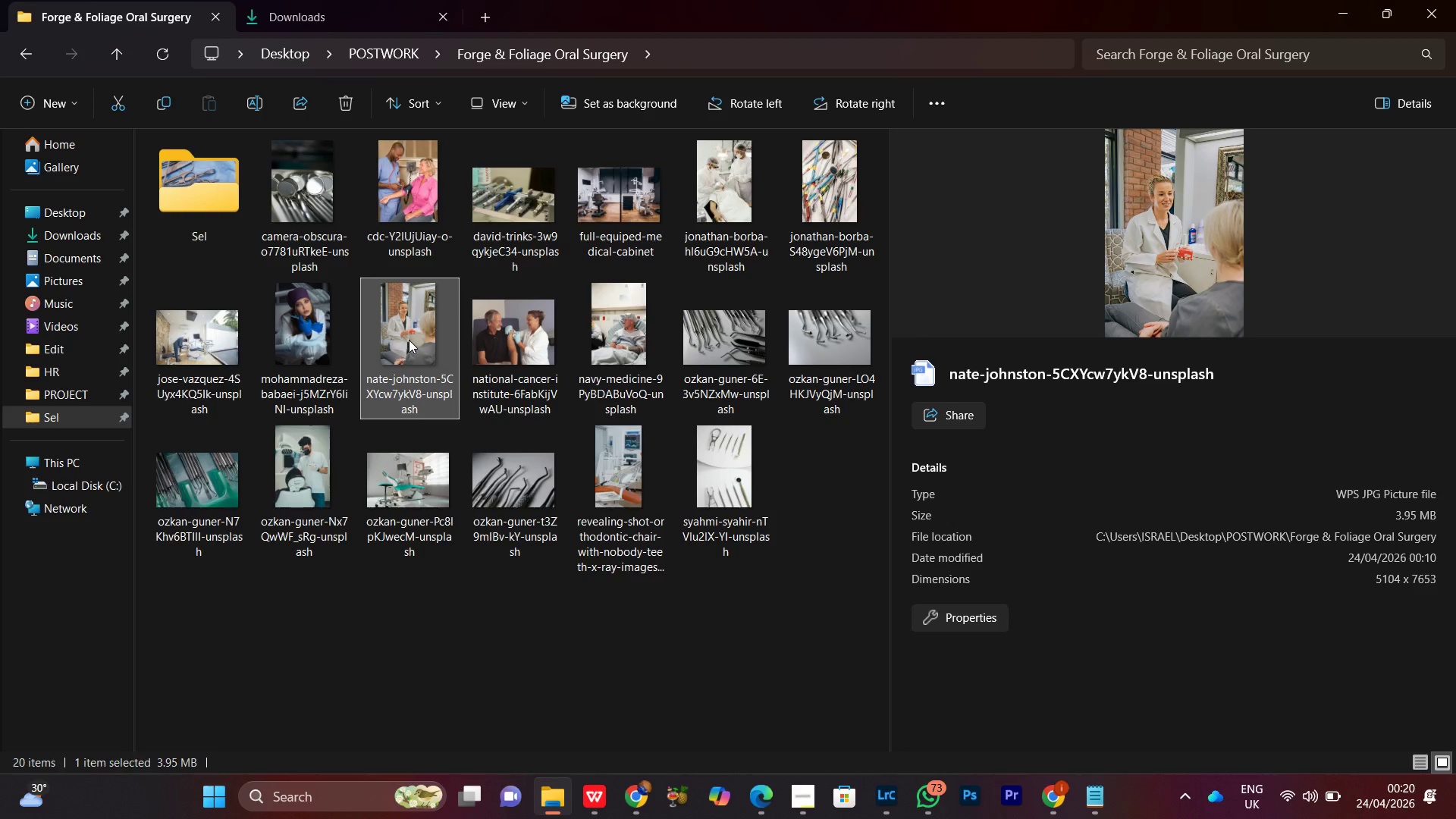 
left_click_drag(start_coordinate=[419, 355], to_coordinate=[211, 231])
 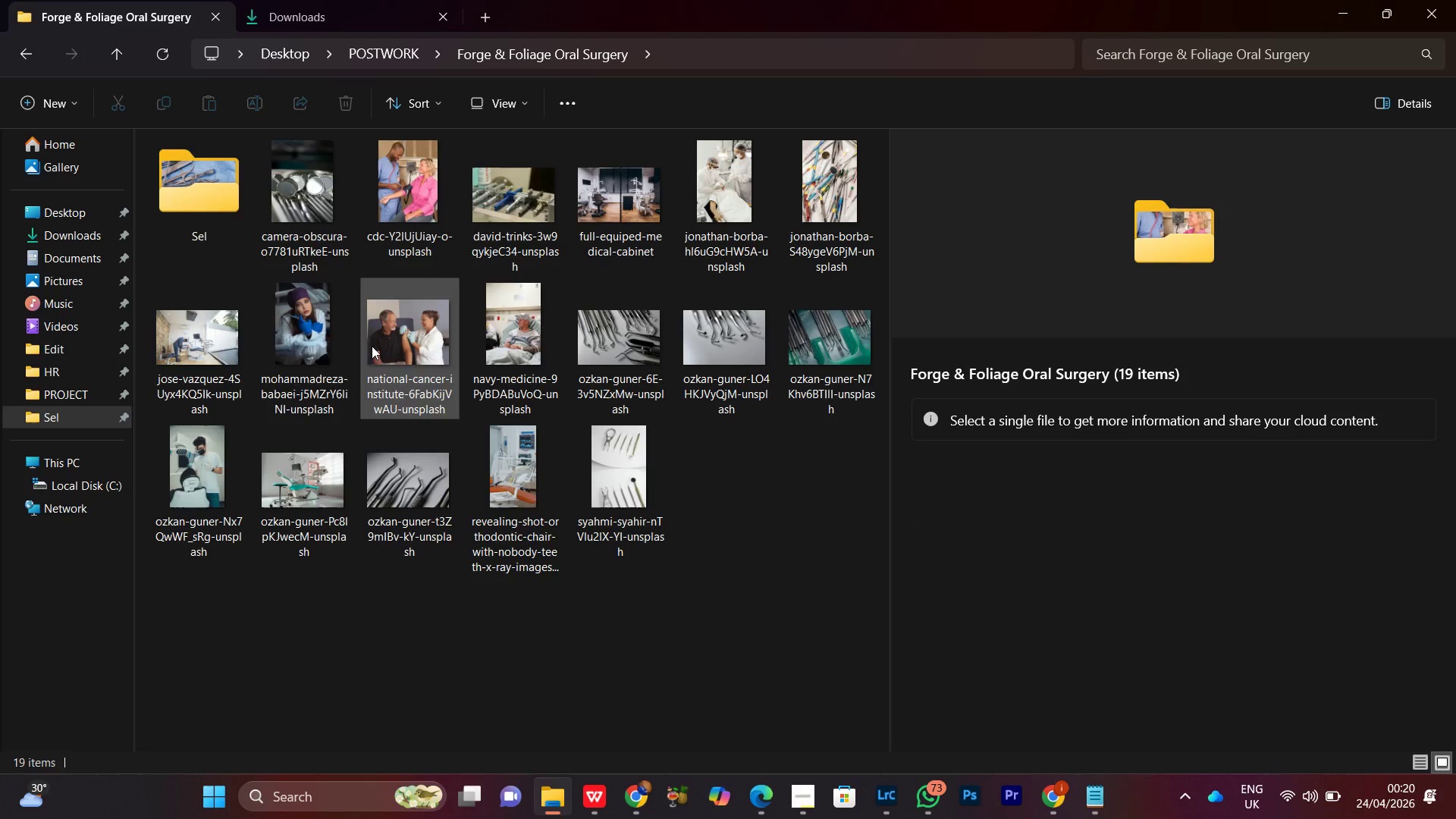 
left_click([206, 487])
 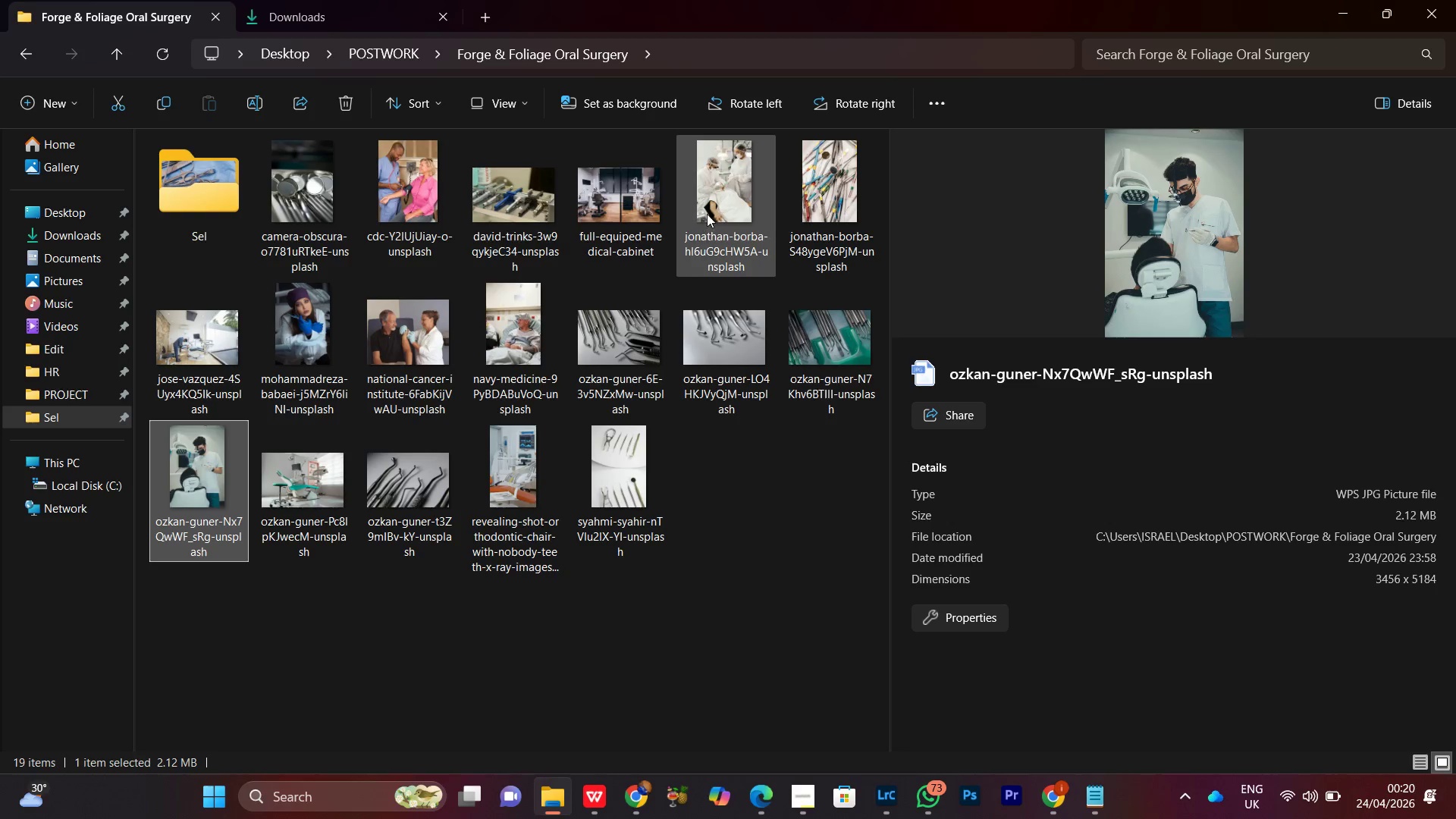 
left_click([707, 214])
 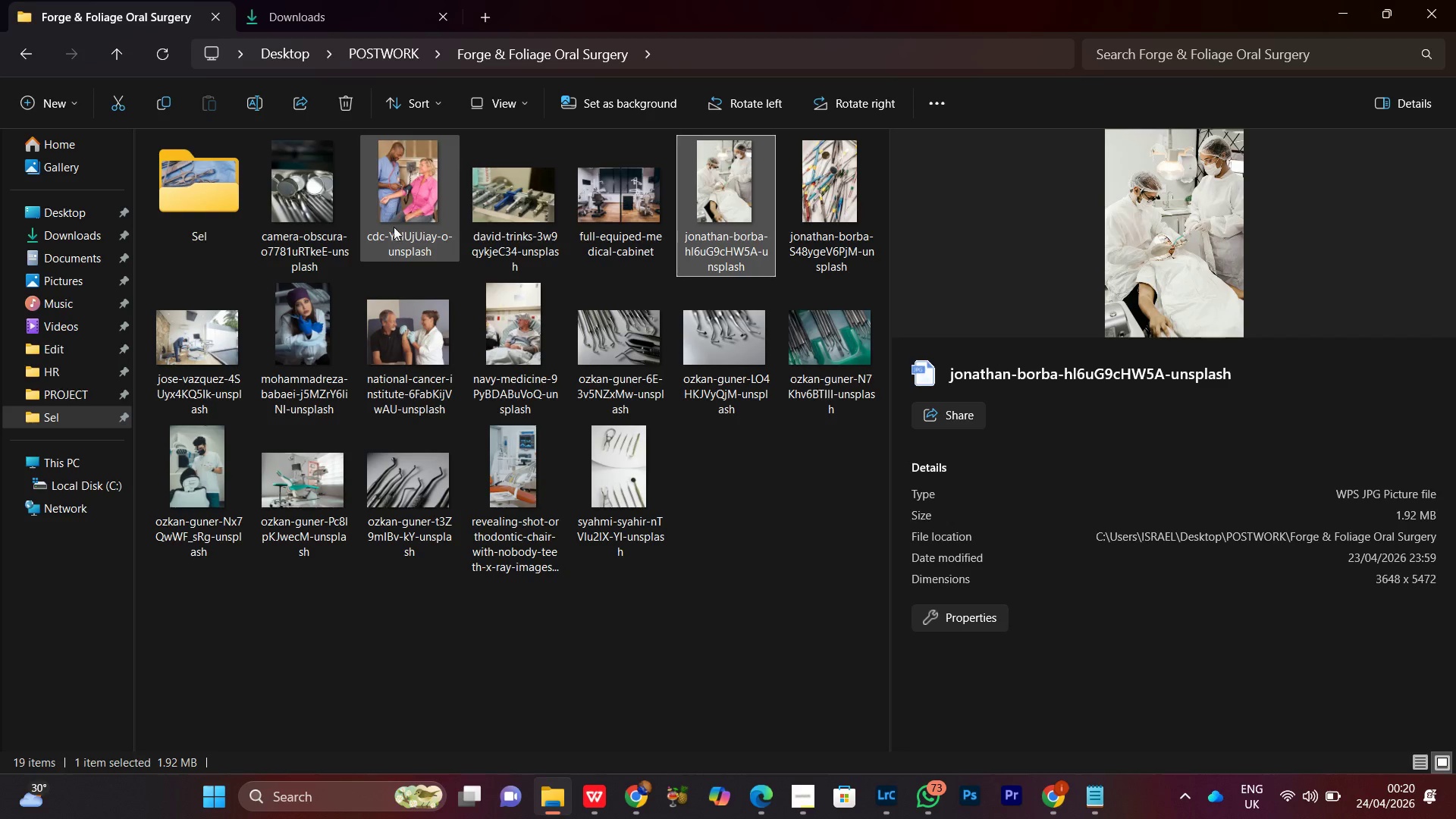 
left_click([415, 353])
 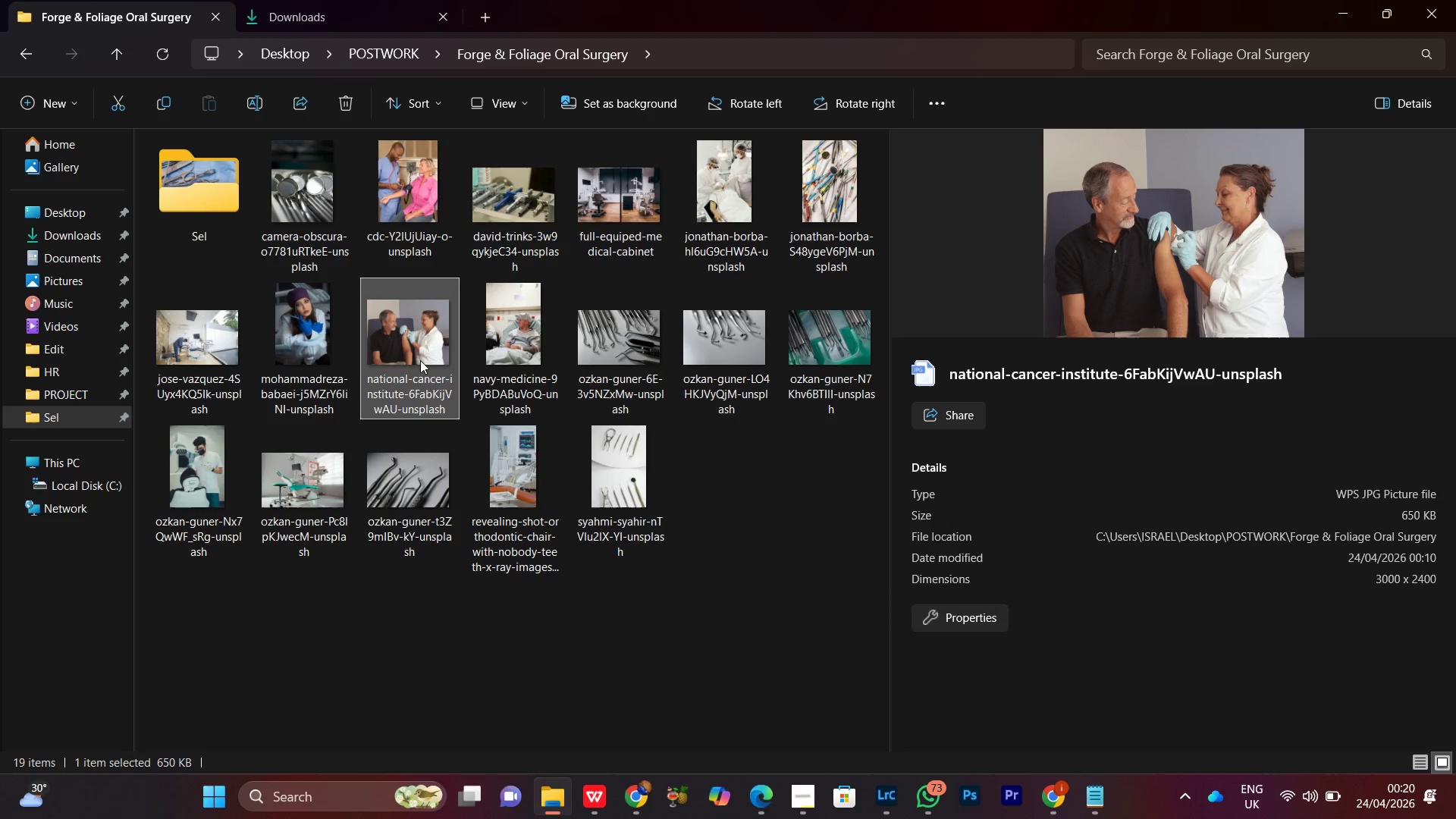 
left_click([519, 323])
 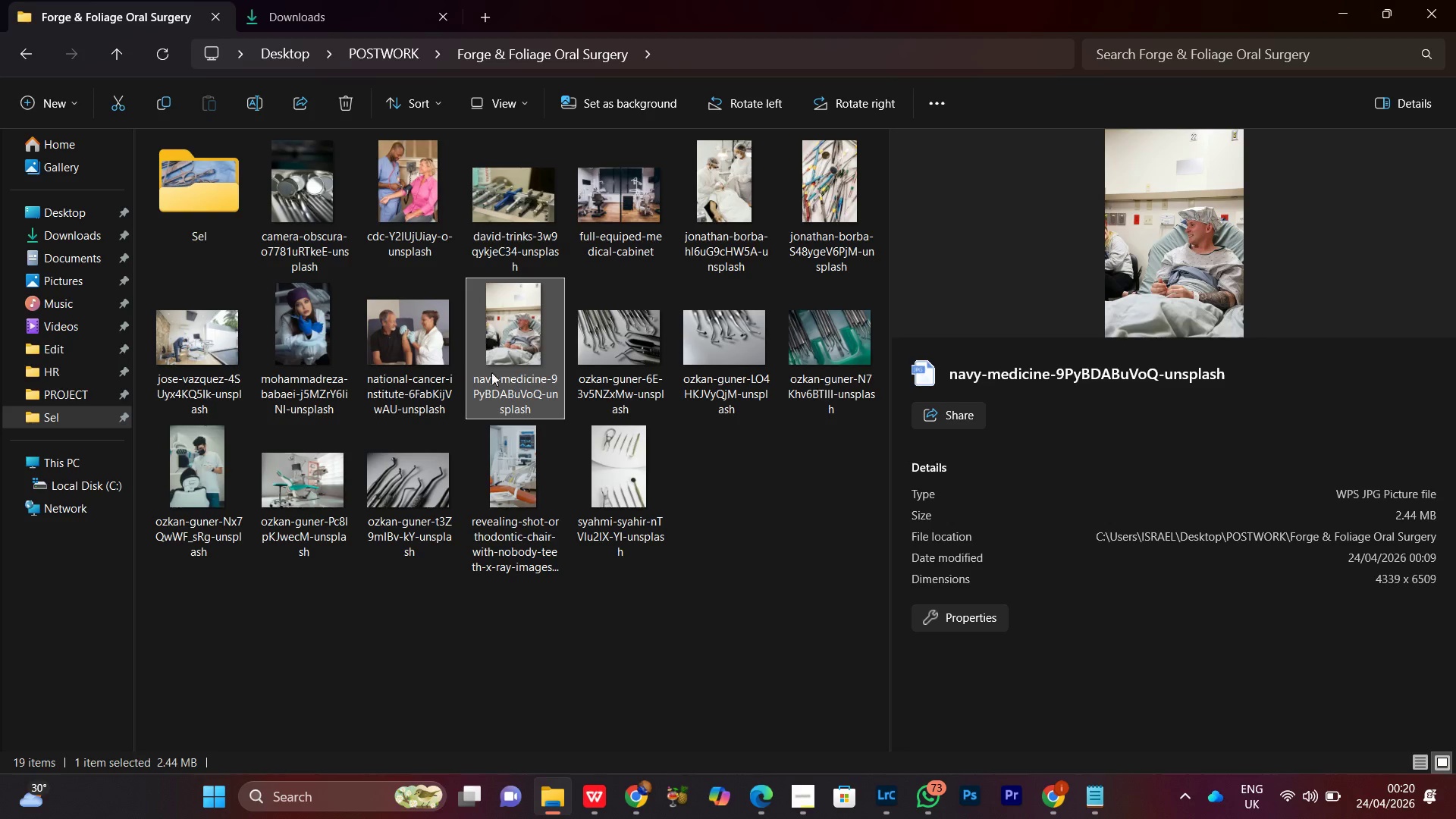 
left_click([789, 805])